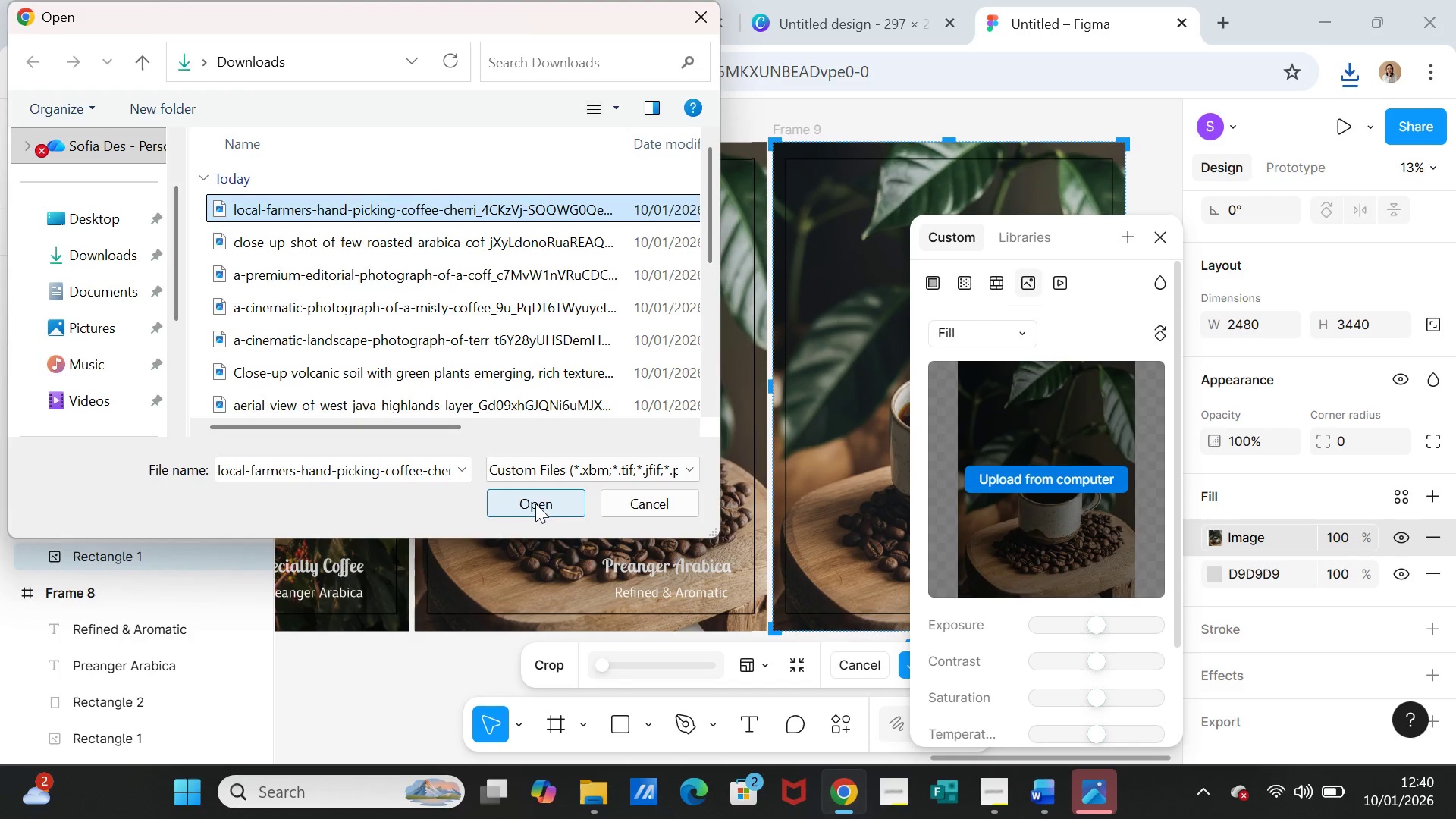 
left_click([535, 505])
 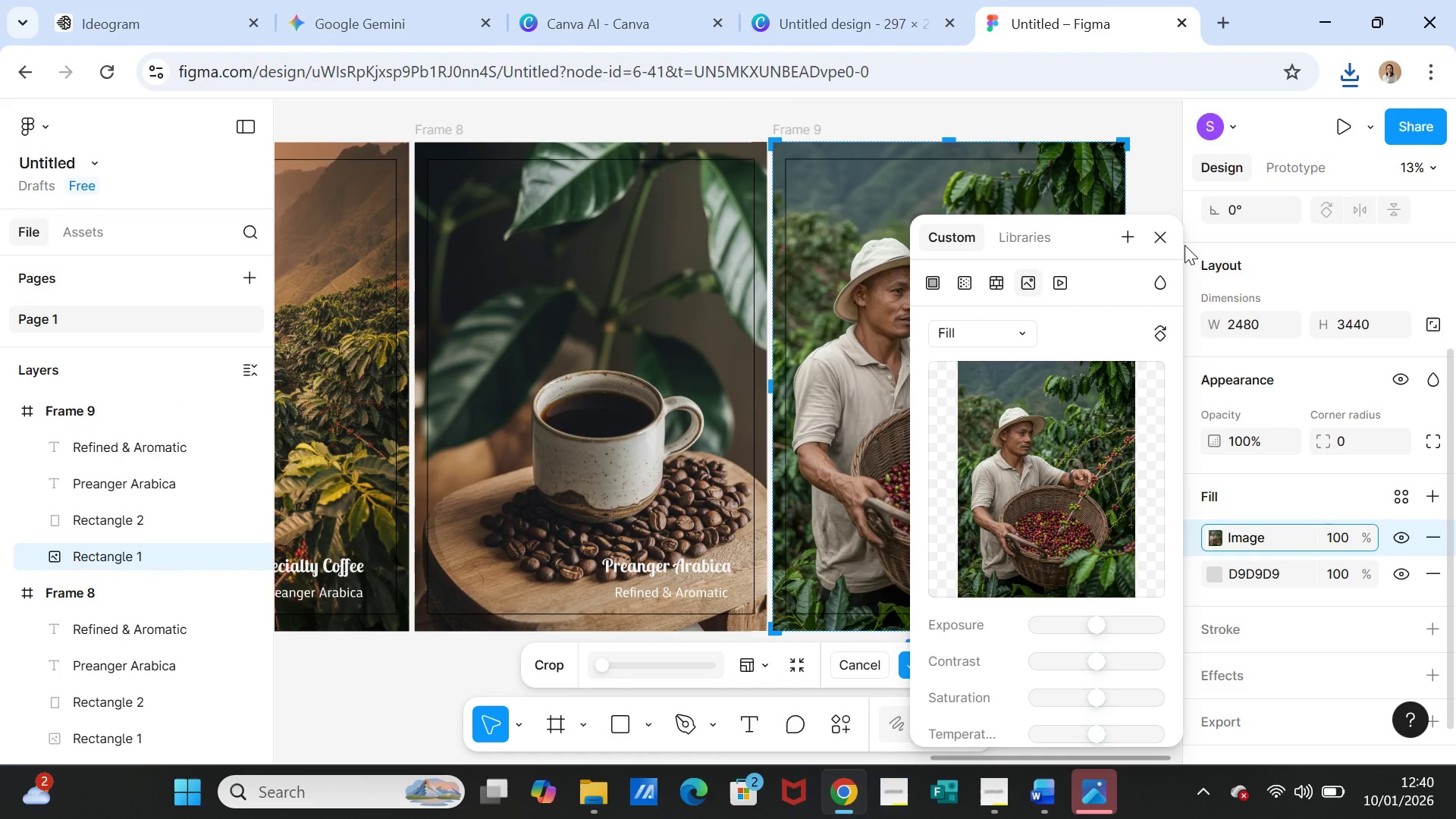 
left_click([1171, 238])
 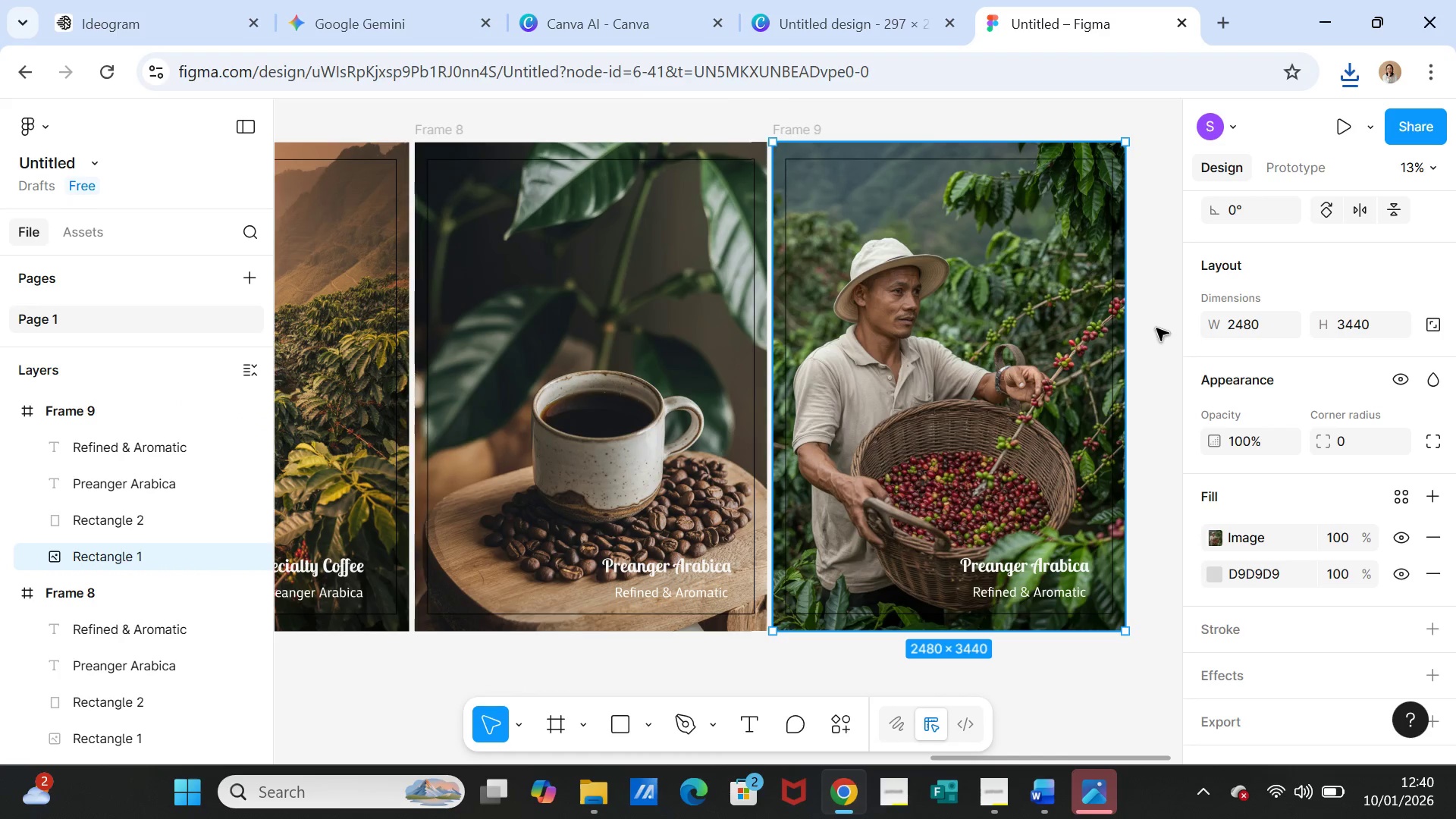 
left_click([1156, 328])
 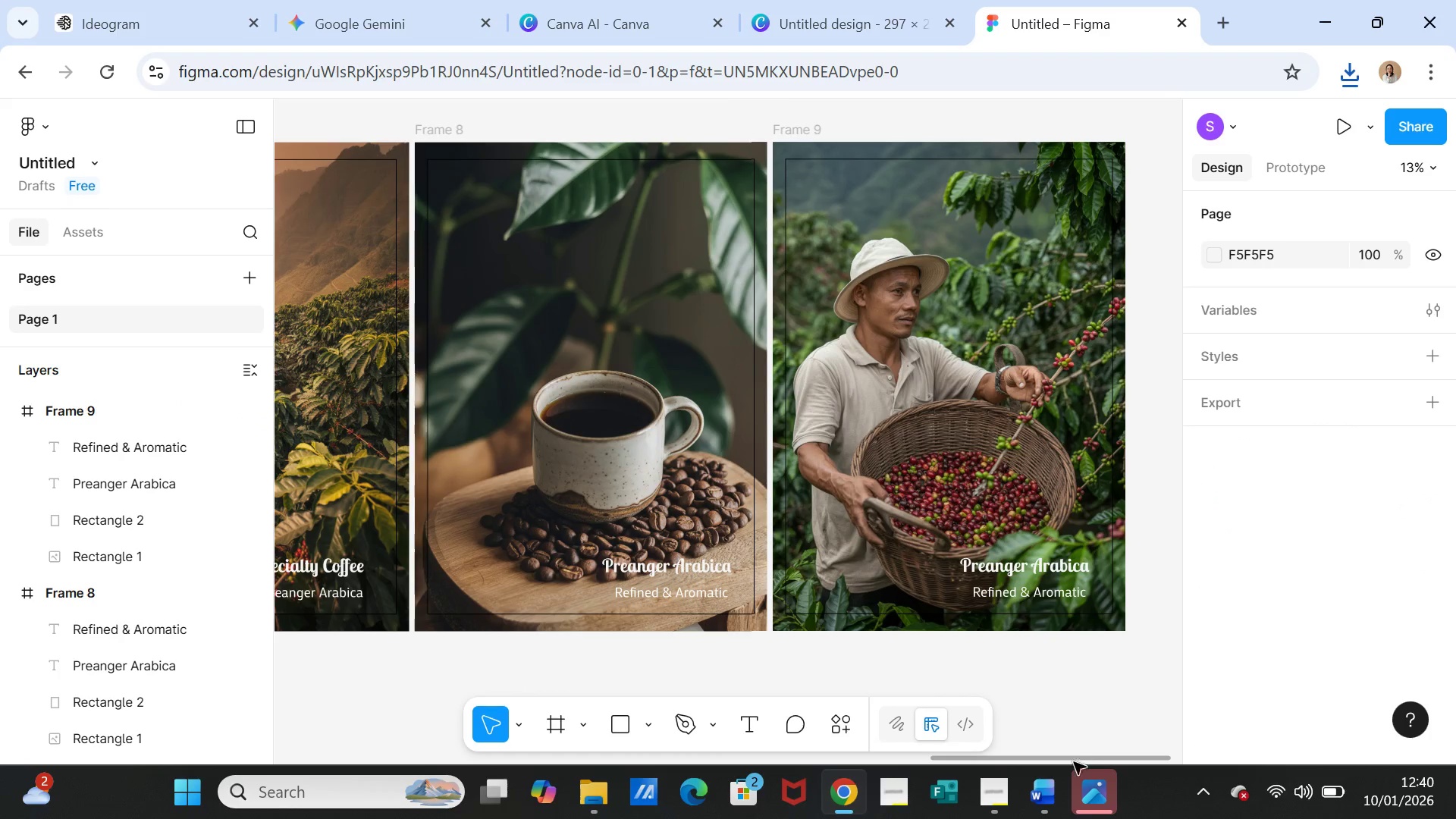 
left_click([1098, 814])
 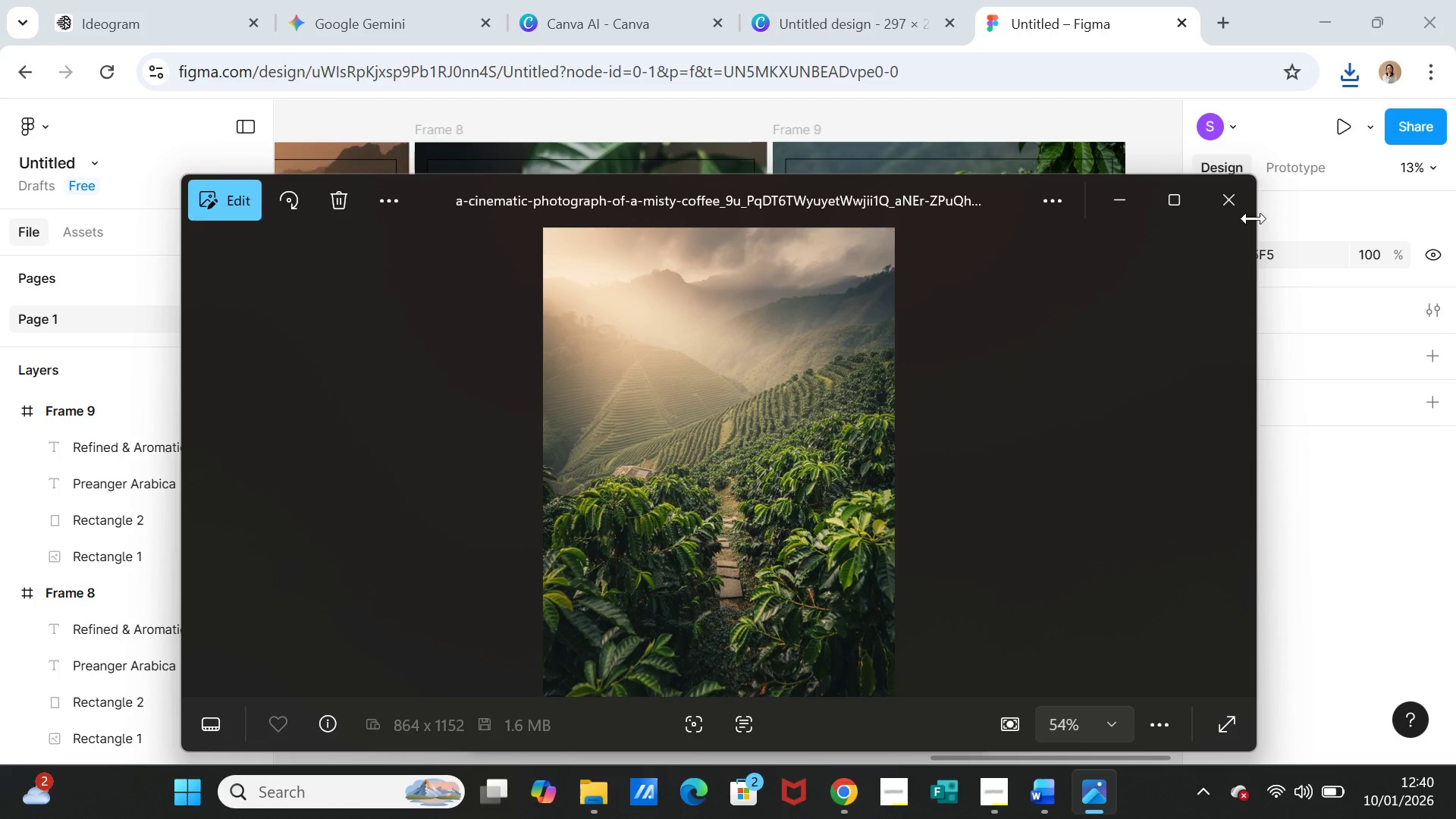 
left_click([1240, 208])
 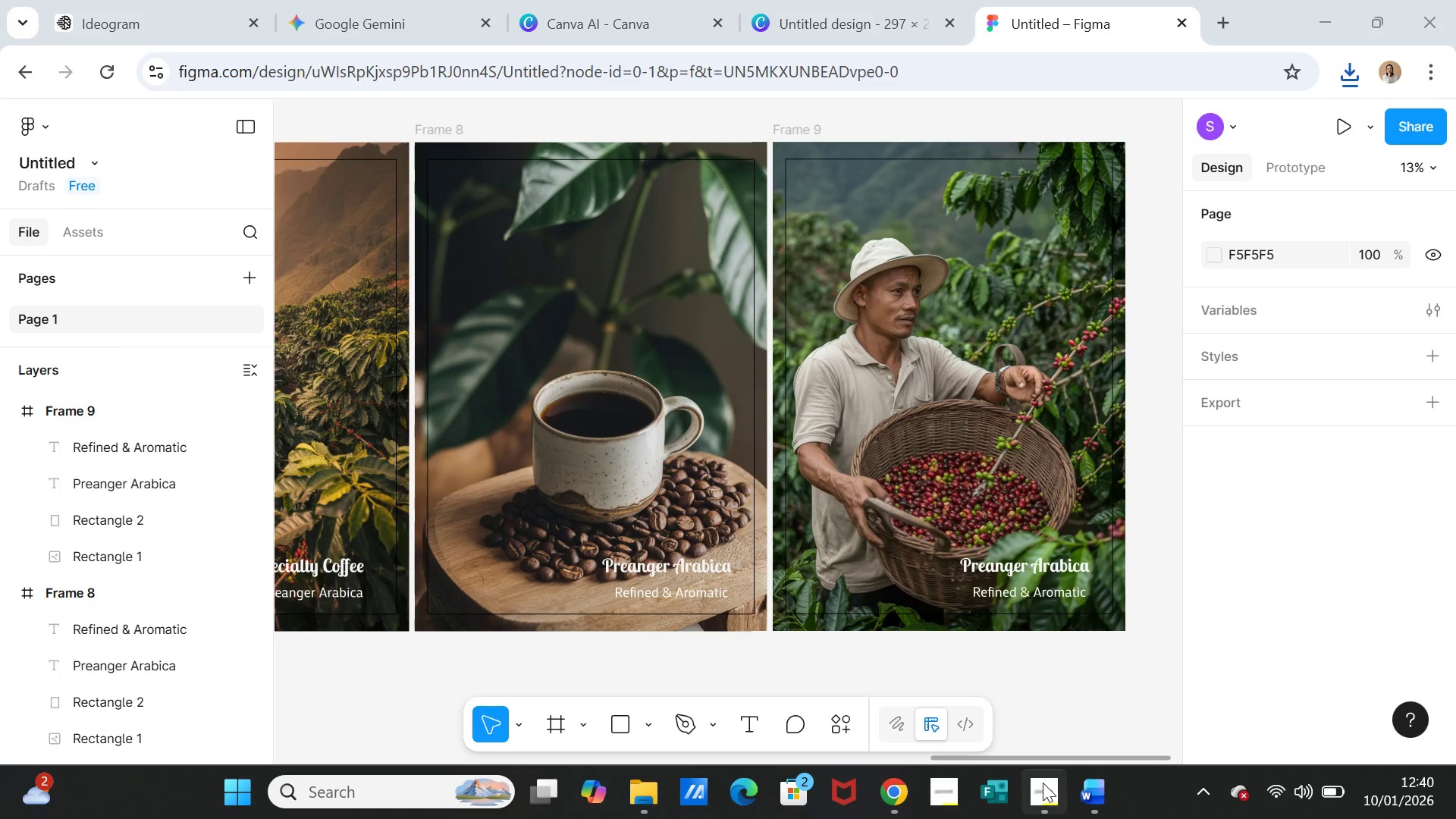 
left_click([1043, 784])
 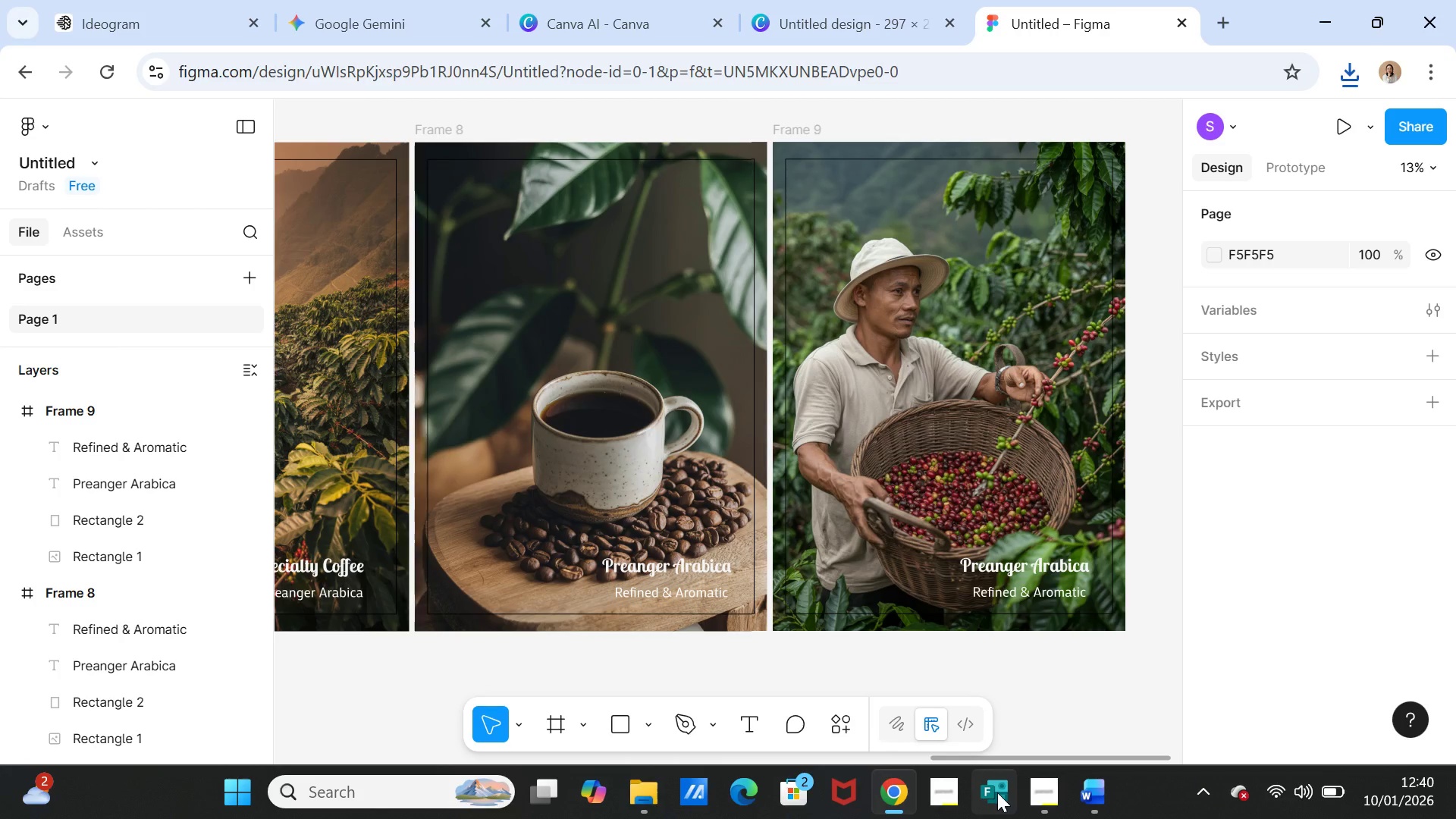 
left_click([1102, 801])
 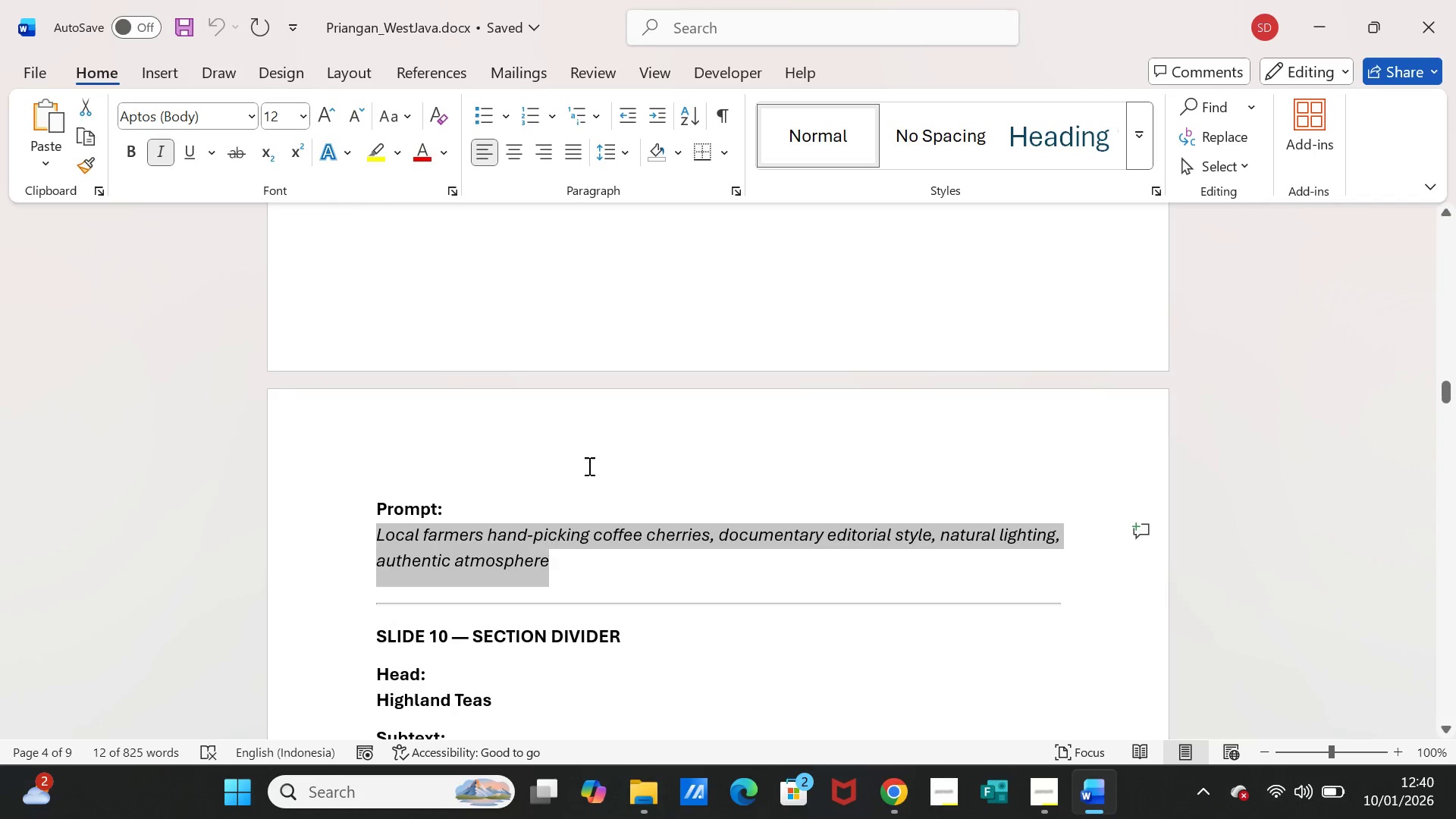 
scroll: coordinate [589, 465], scroll_direction: up, amount: 4.0
 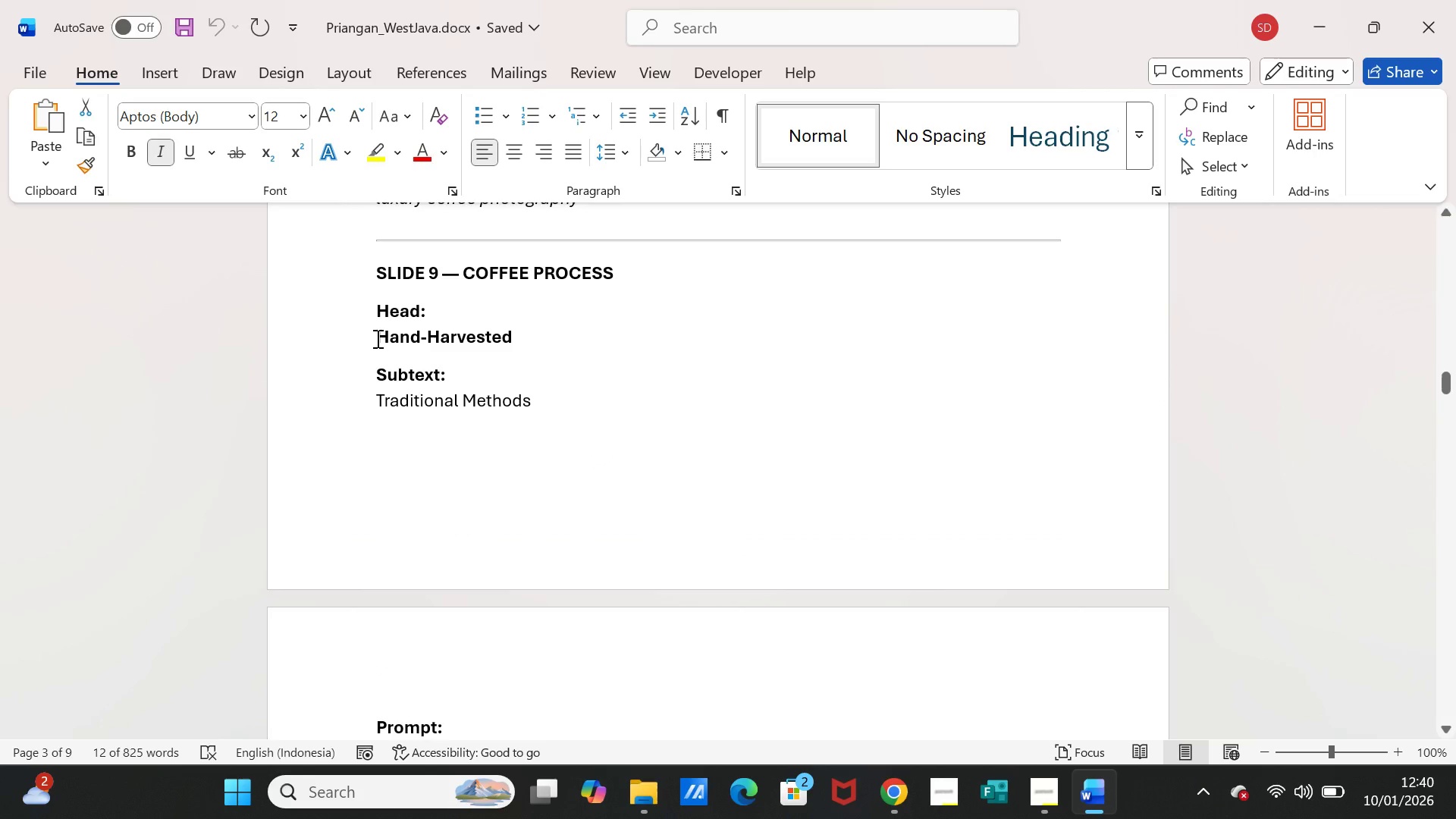 
left_click_drag(start_coordinate=[376, 338], to_coordinate=[507, 335])
 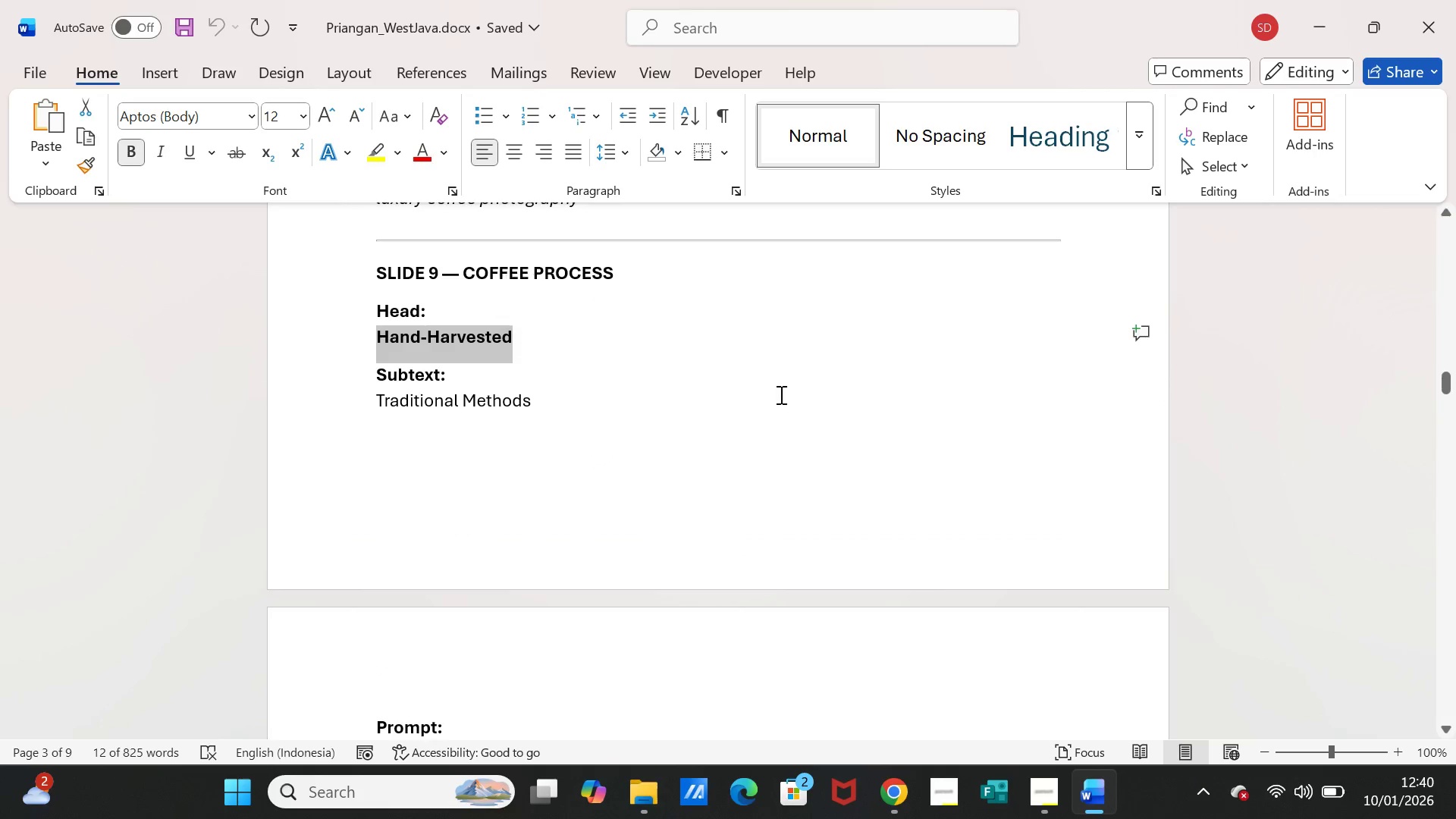 
key(Control+C)
 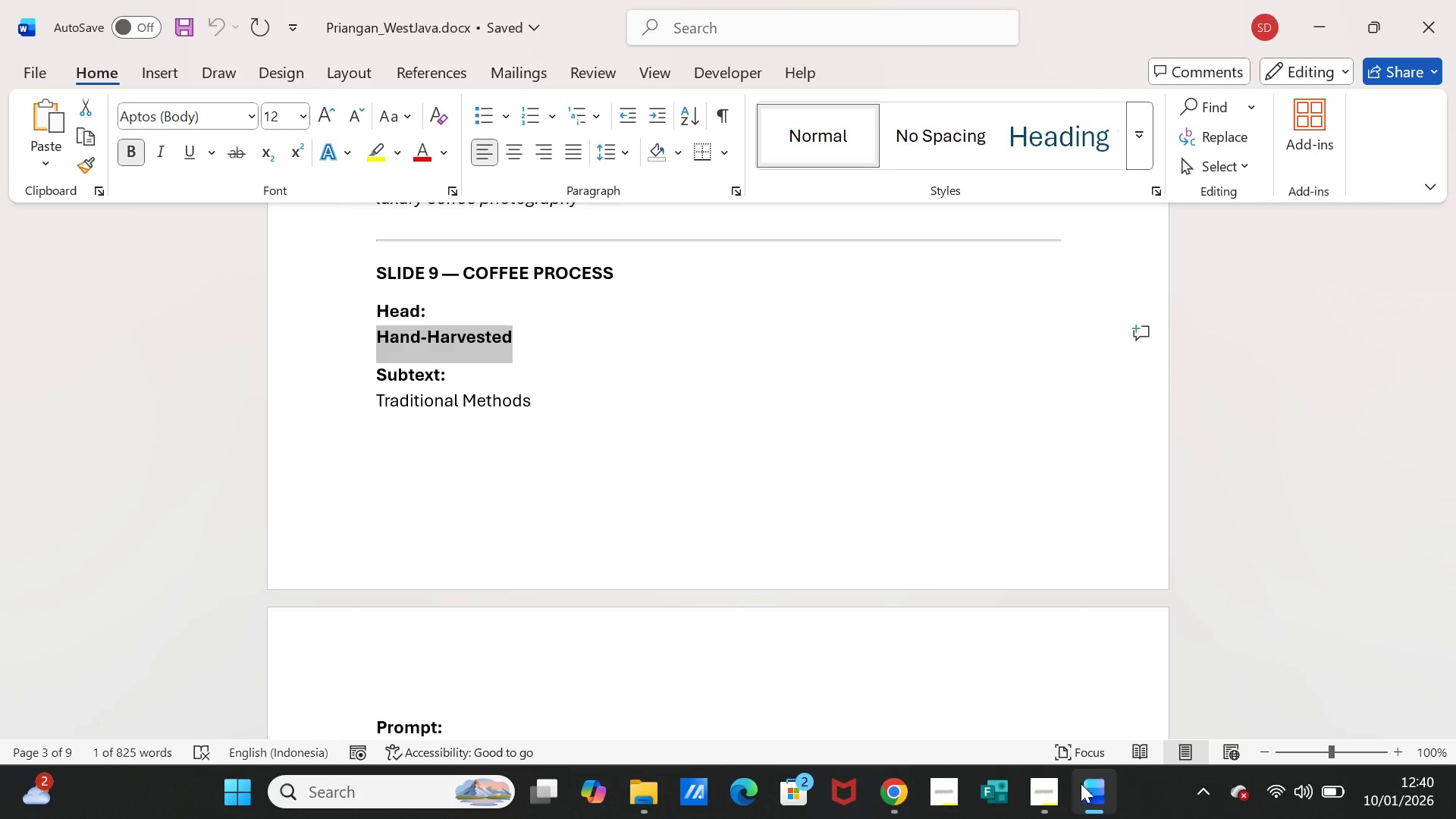 
left_click([1084, 786])
 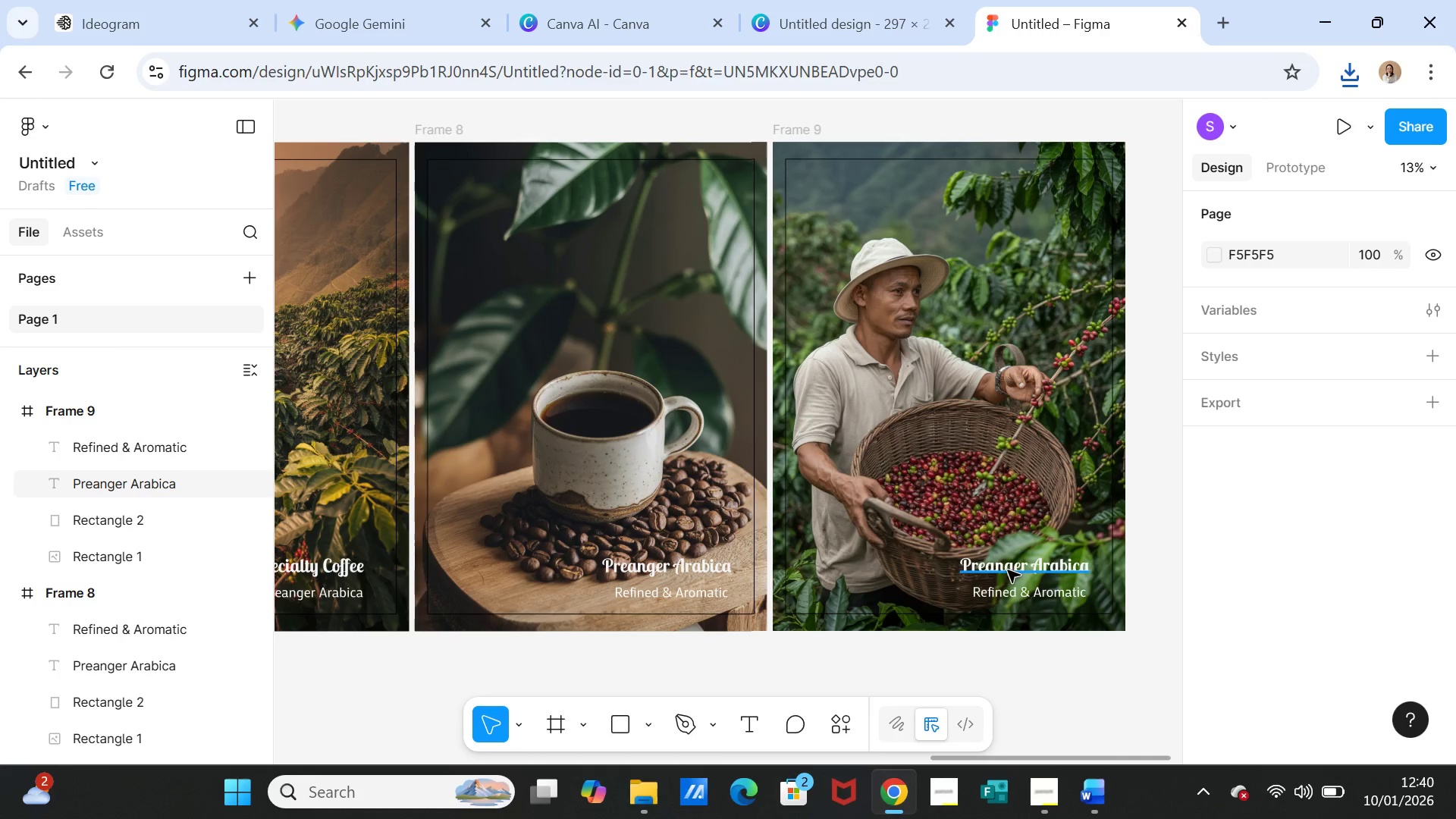 
double_click([1008, 570])
 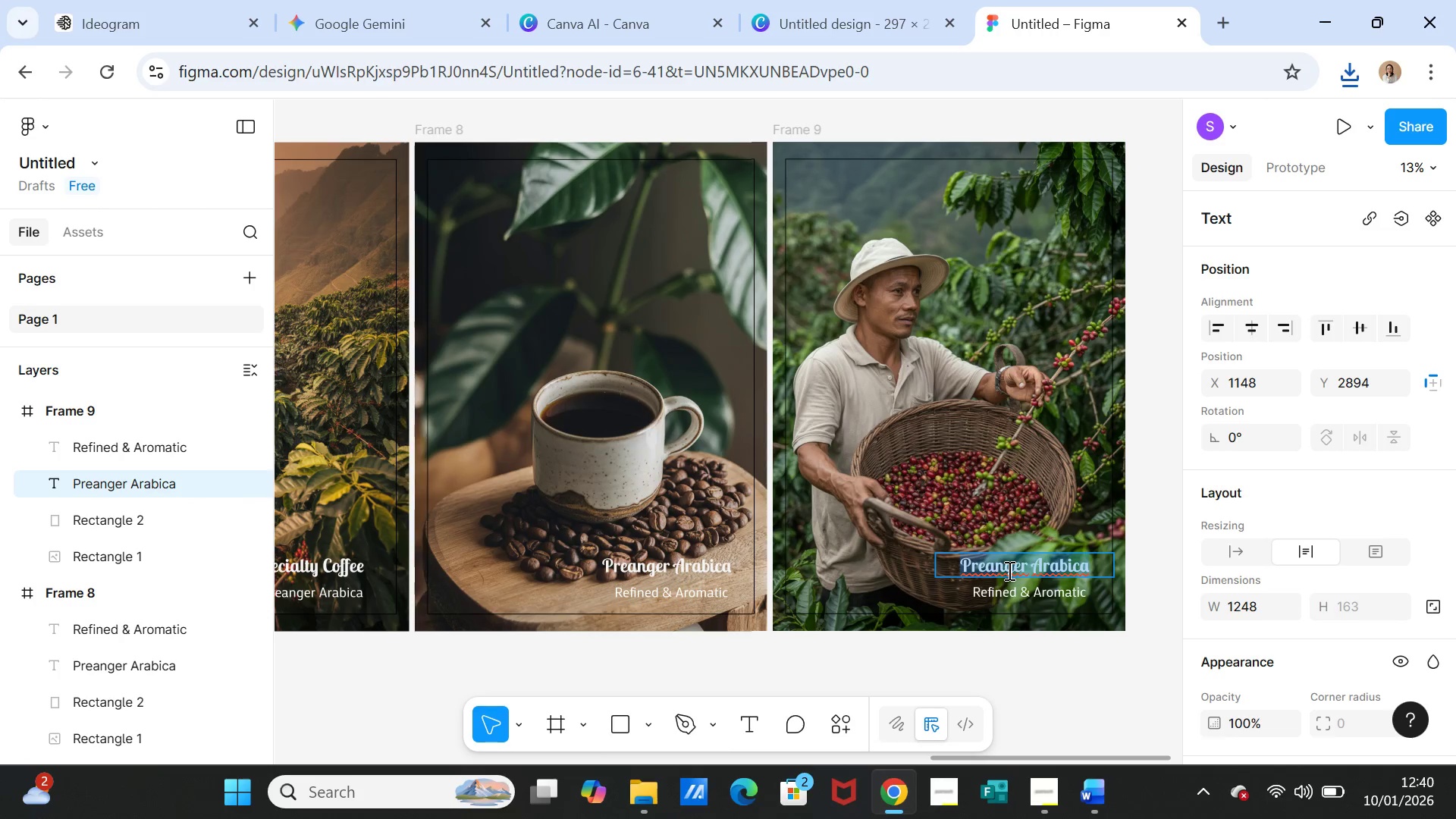 
key(Control+V)
 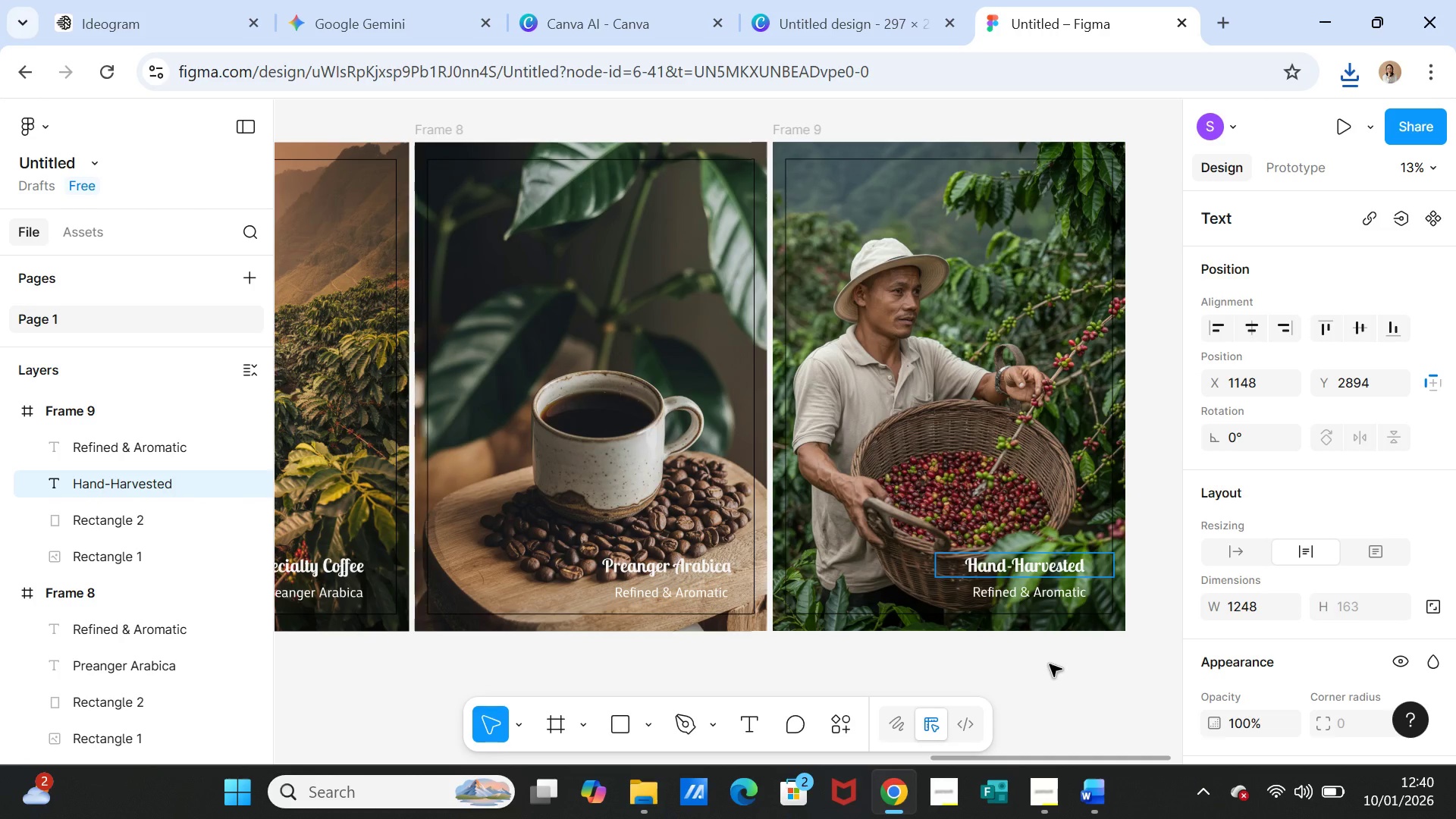 
left_click([1050, 664])
 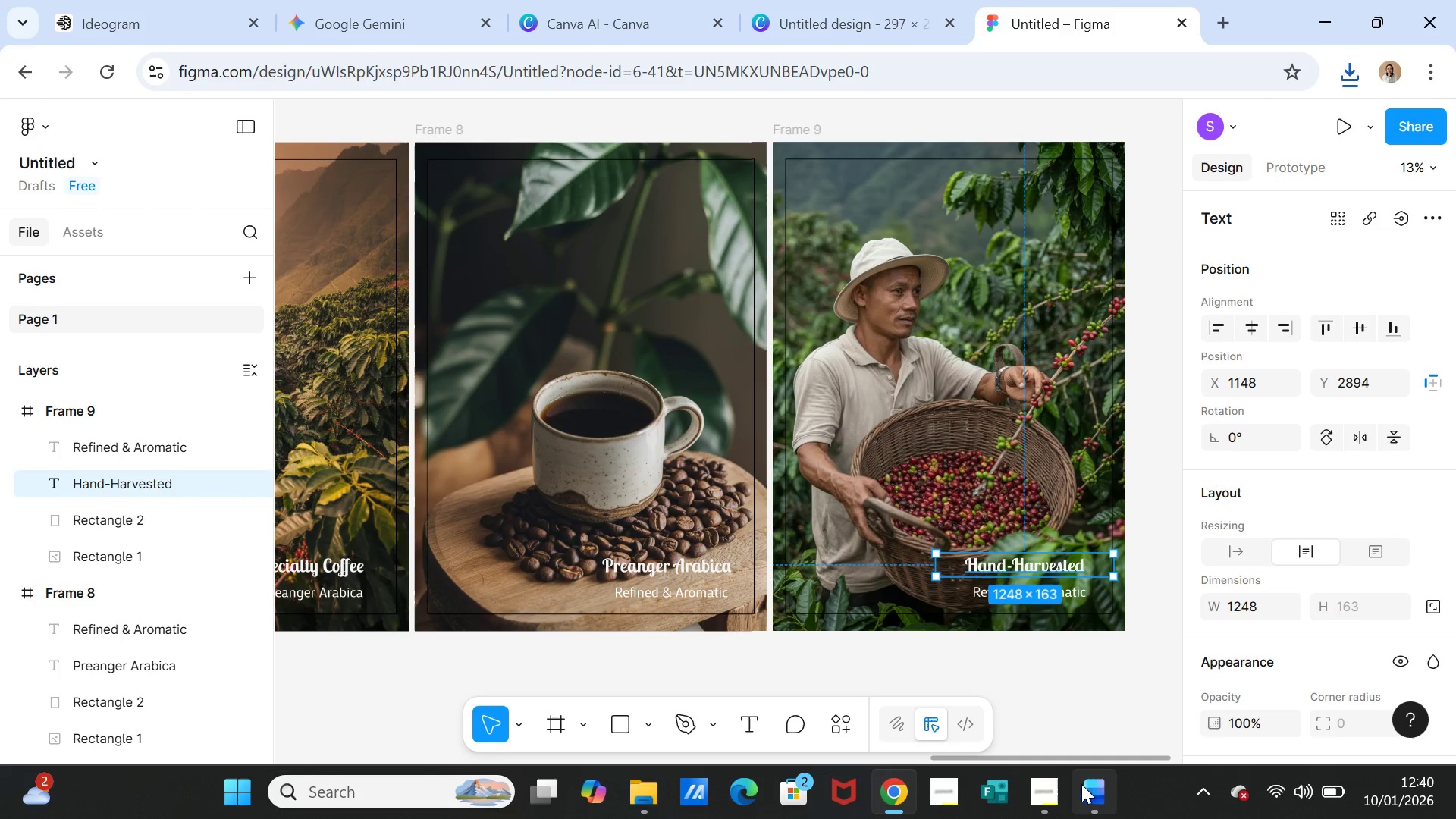 
left_click([1081, 792])
 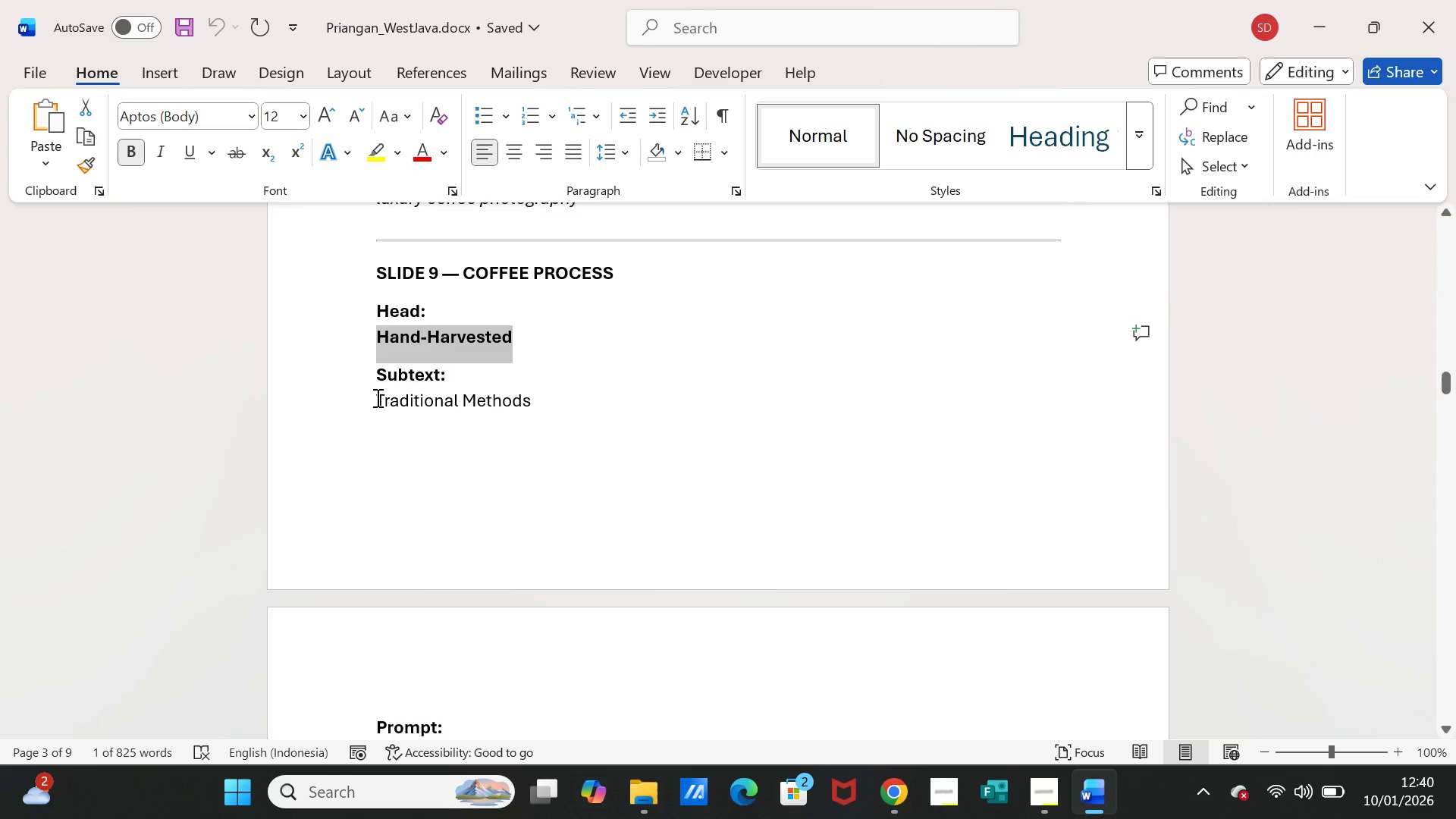 
left_click_drag(start_coordinate=[376, 397], to_coordinate=[513, 406])
 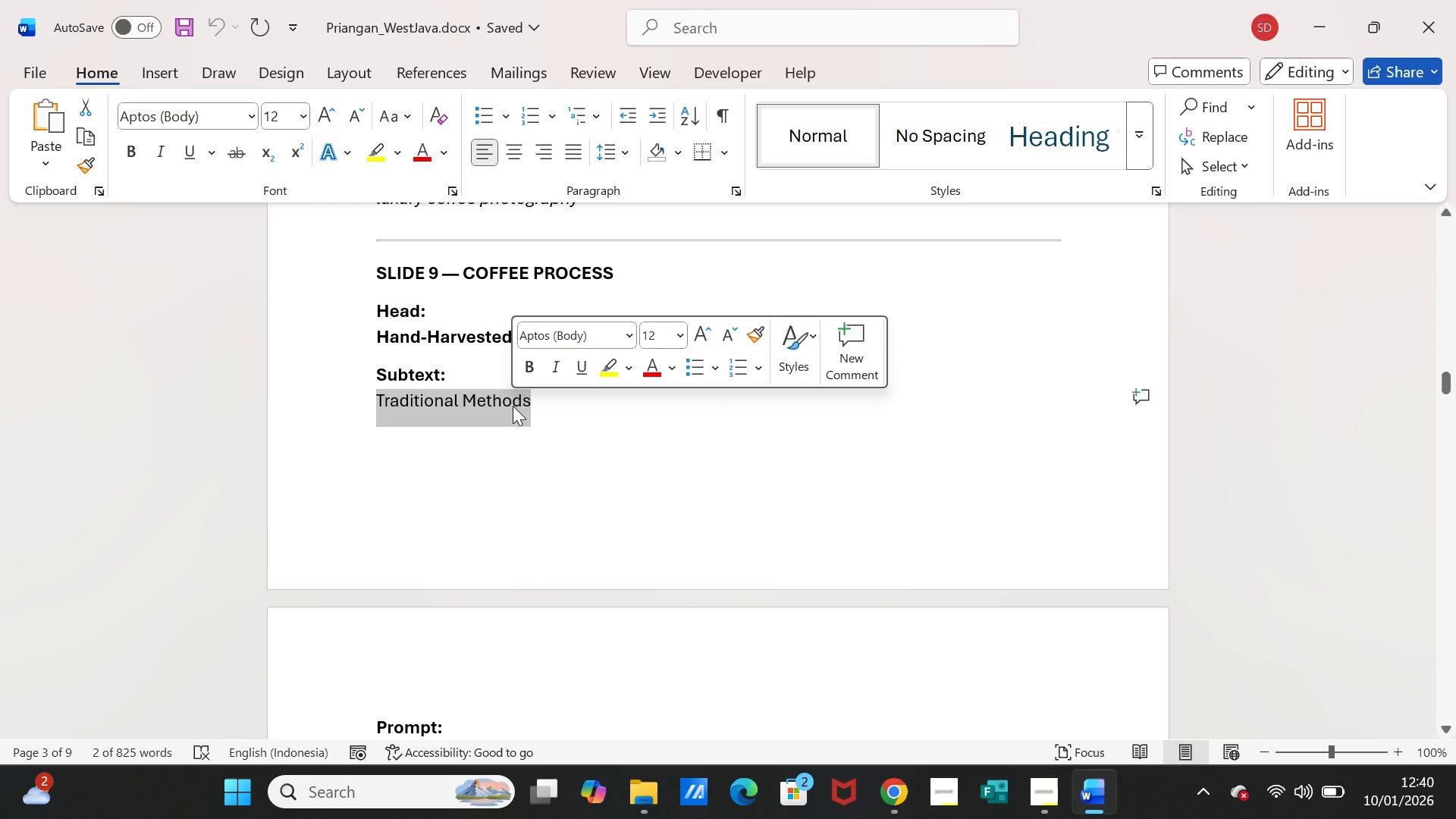 
key(Control+C)
 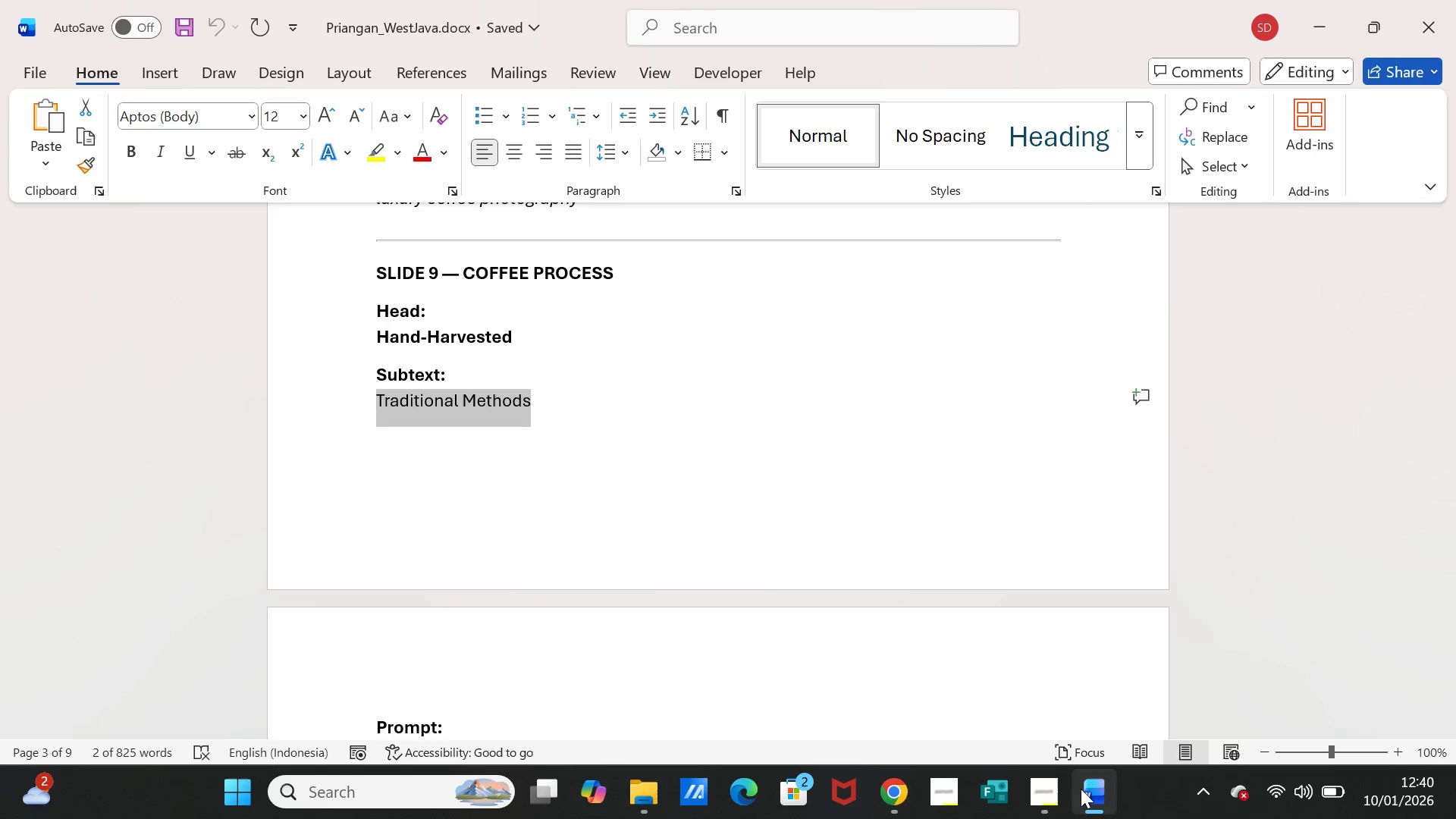 
left_click([1081, 789])
 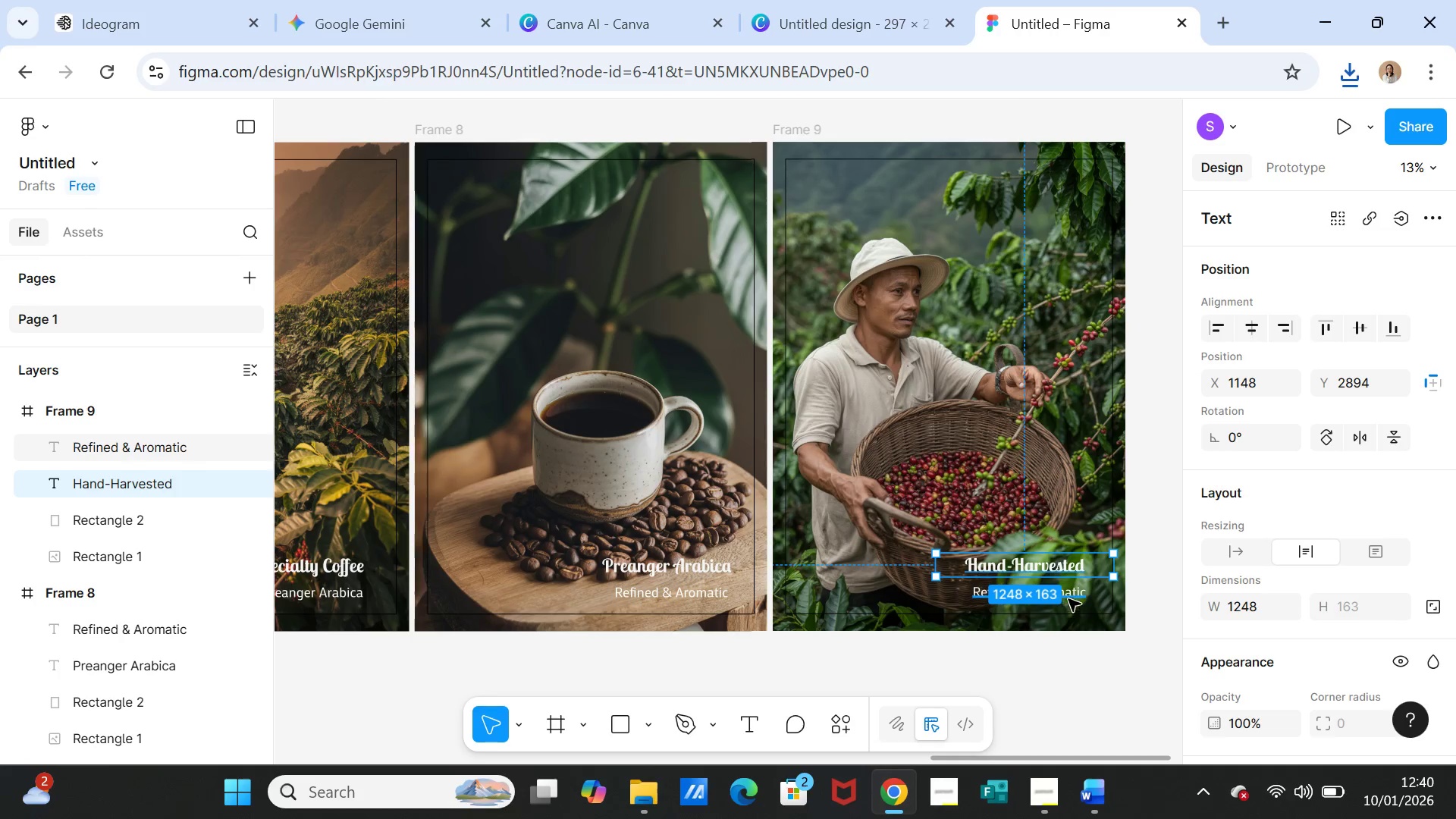 
left_click([1070, 598])
 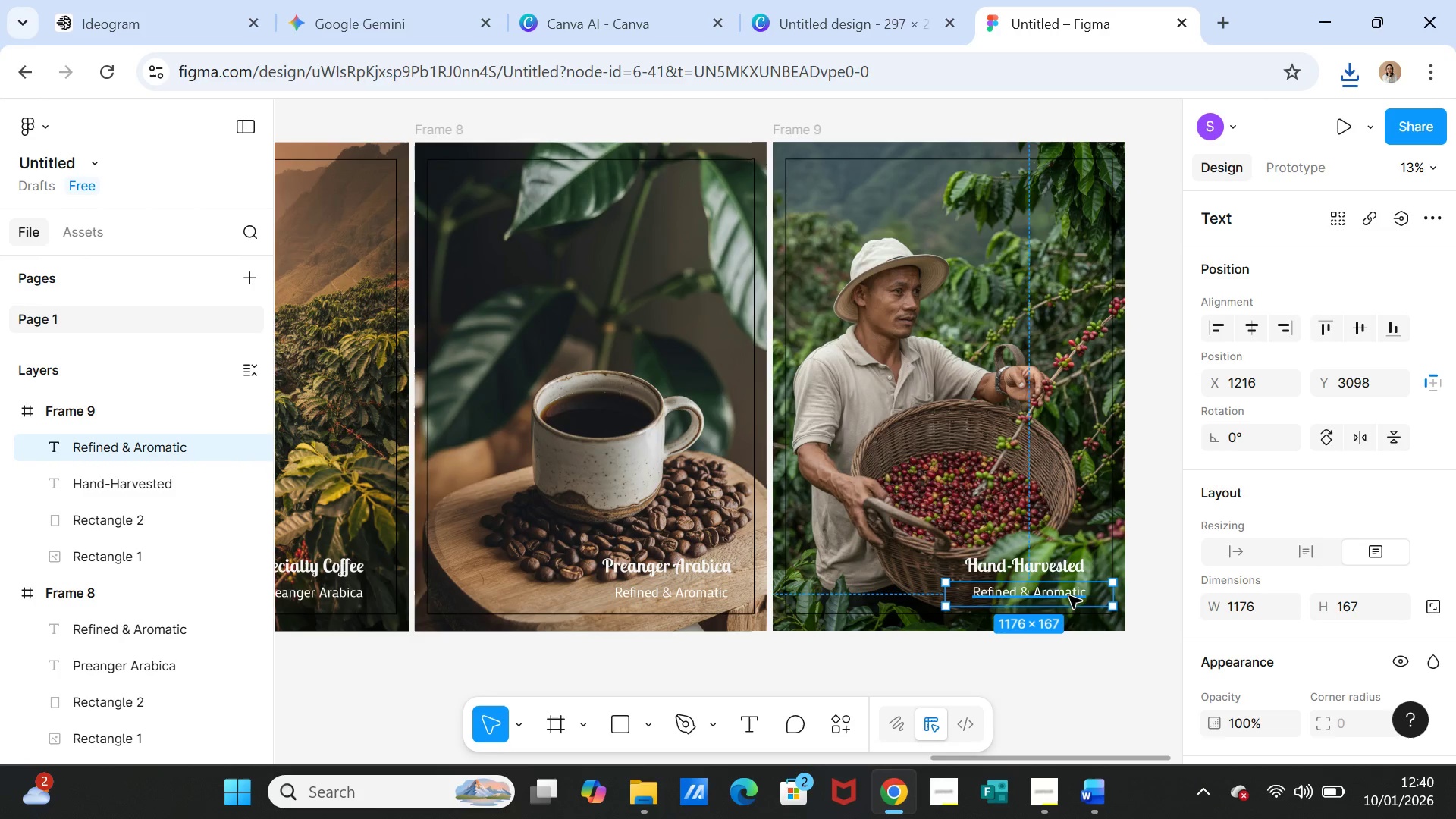 
double_click([1069, 596])
 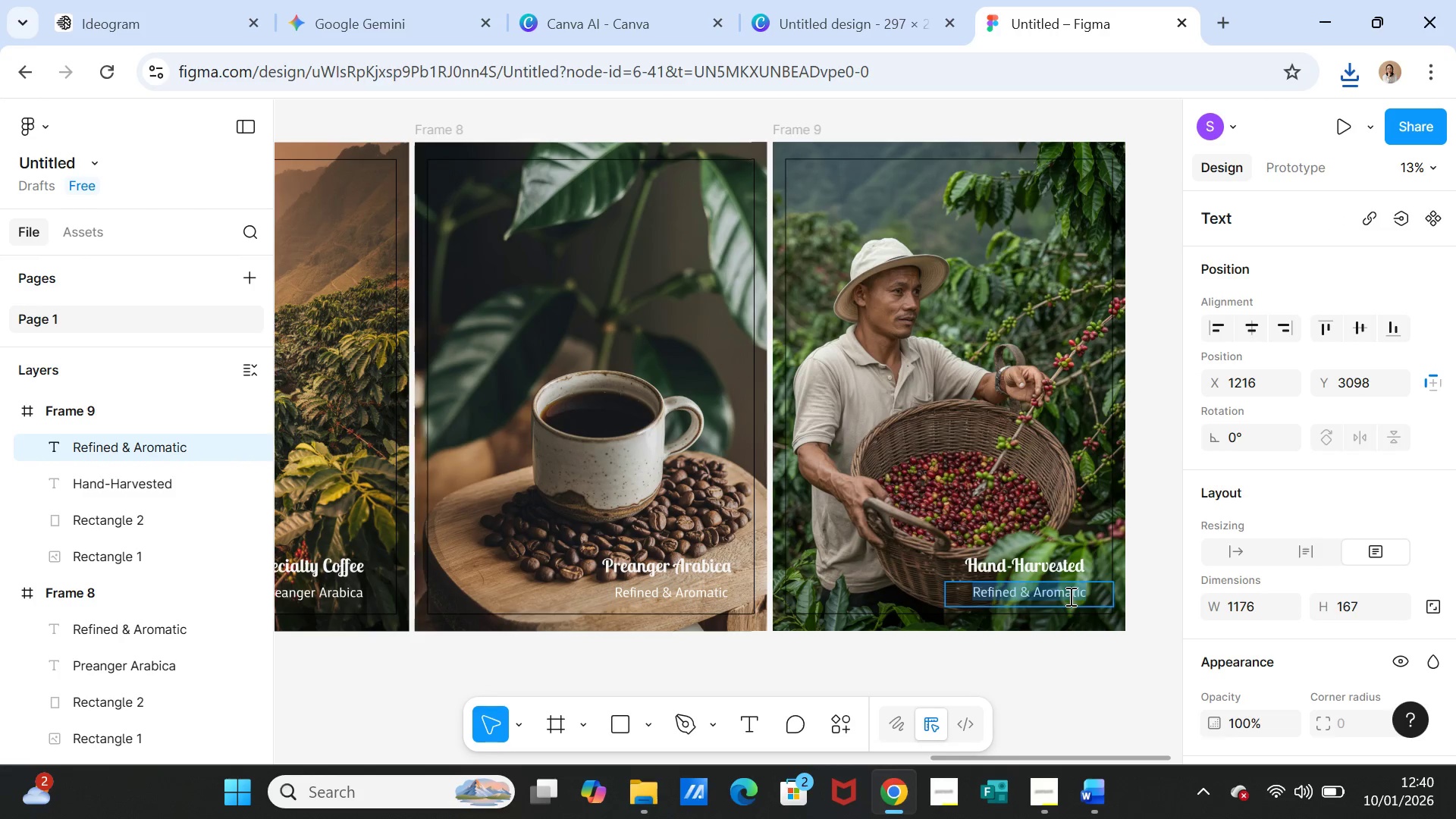 
key(Control+V)
 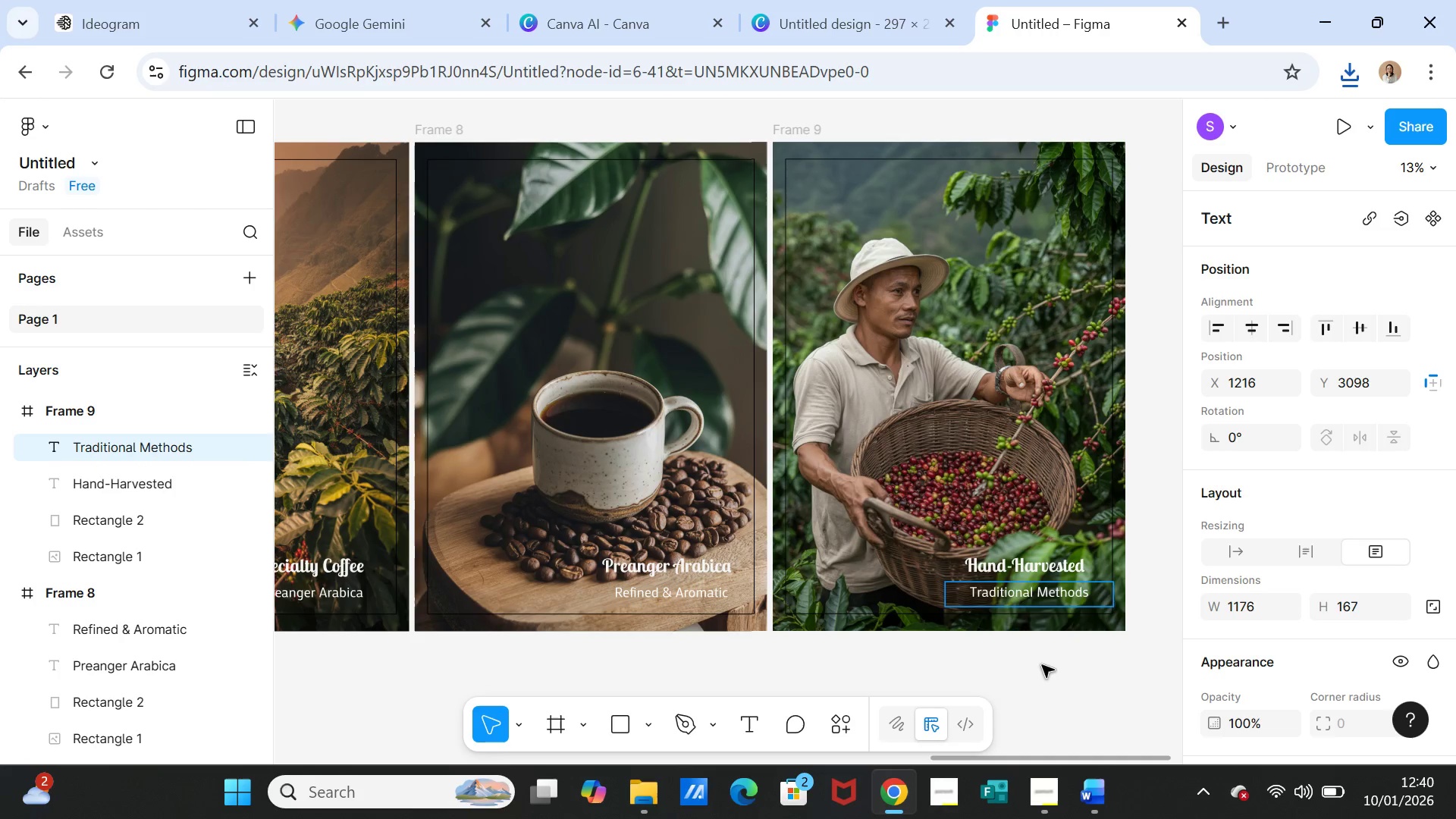 
left_click([1042, 666])
 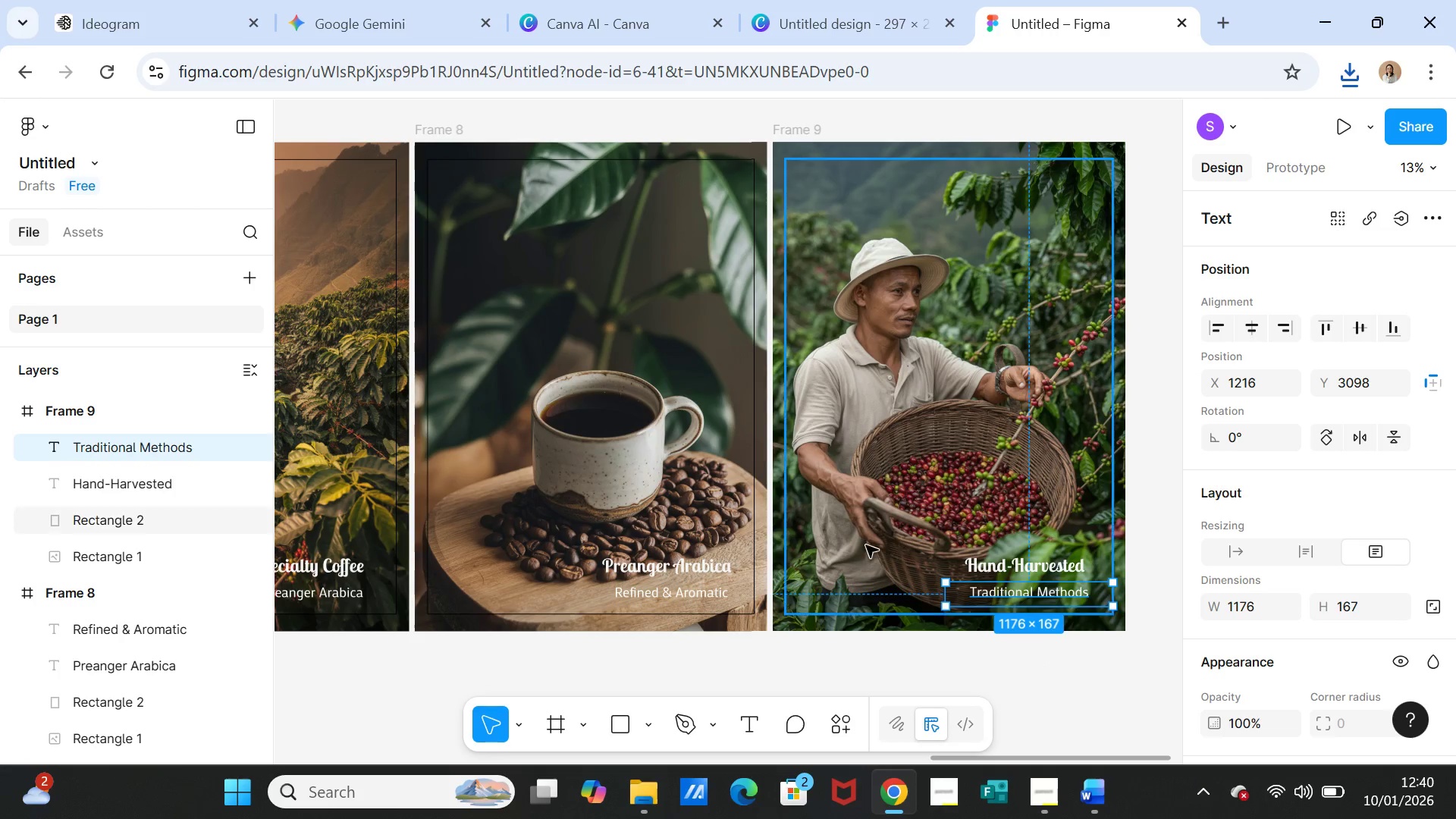 
scroll: coordinate [866, 507], scroll_direction: up, amount: 2.0
 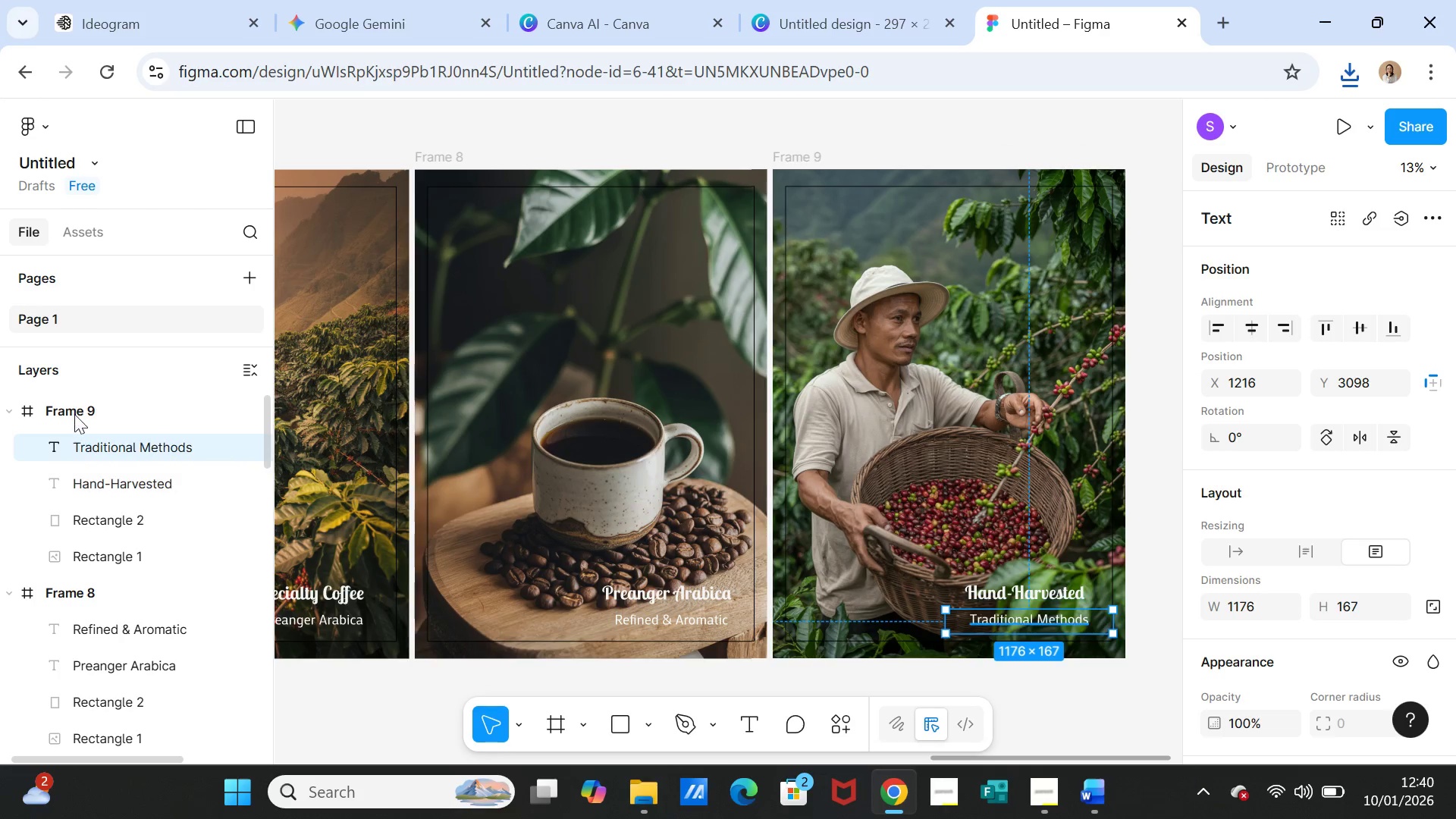 
left_click([74, 411])
 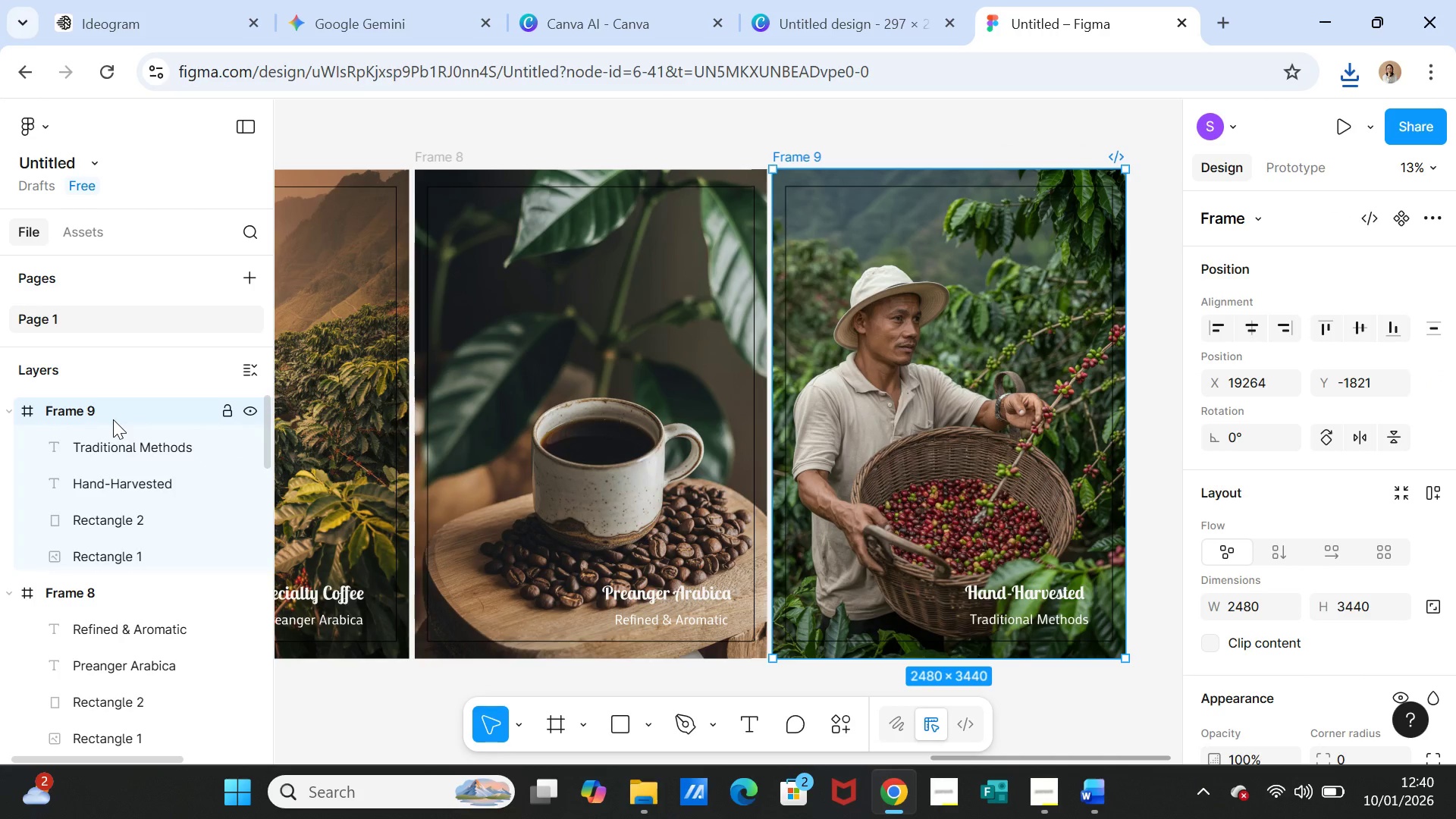 
key(Control+D)
 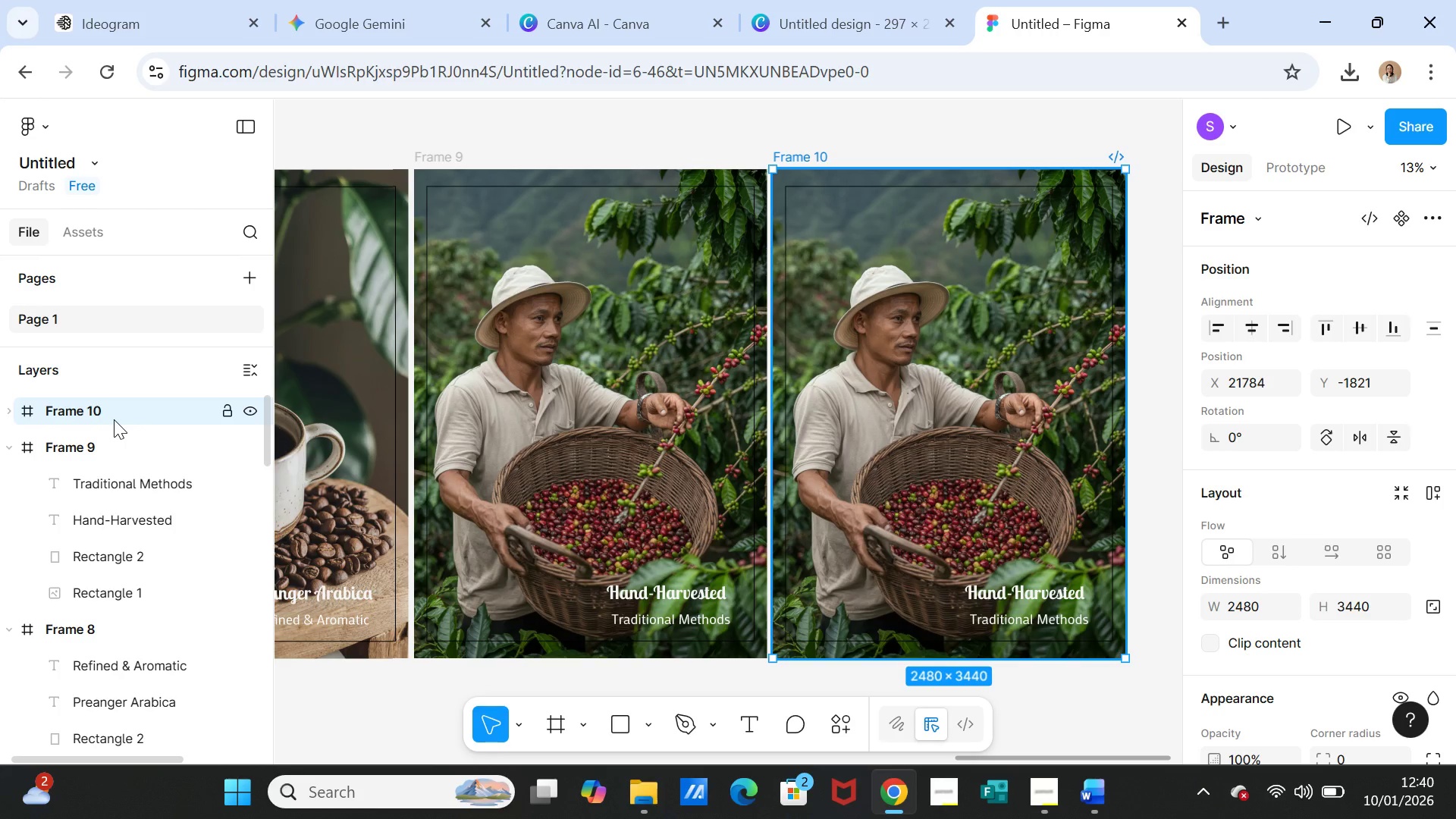 
wait(15.72)
 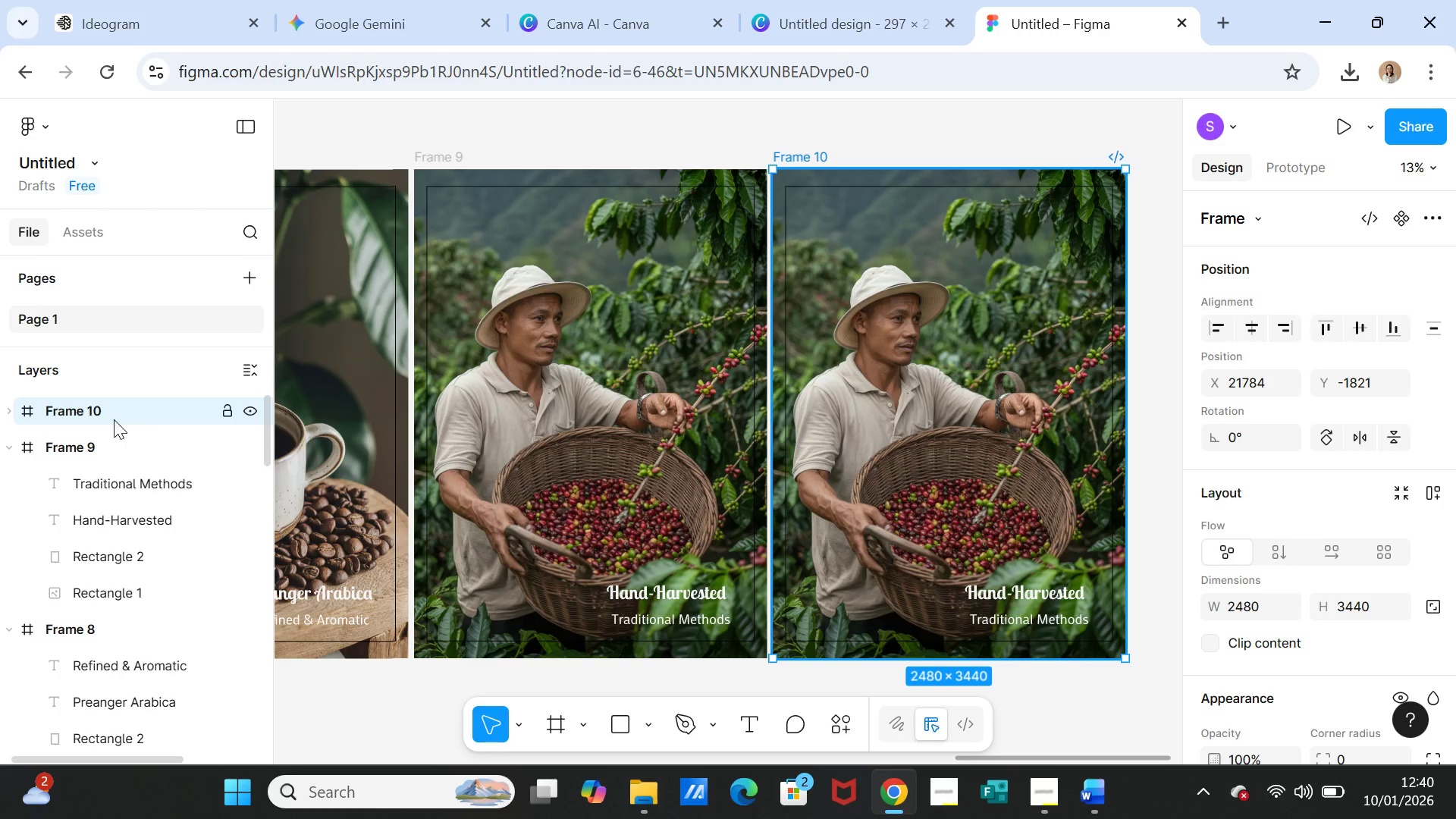 
mouse_move([52, 137])
 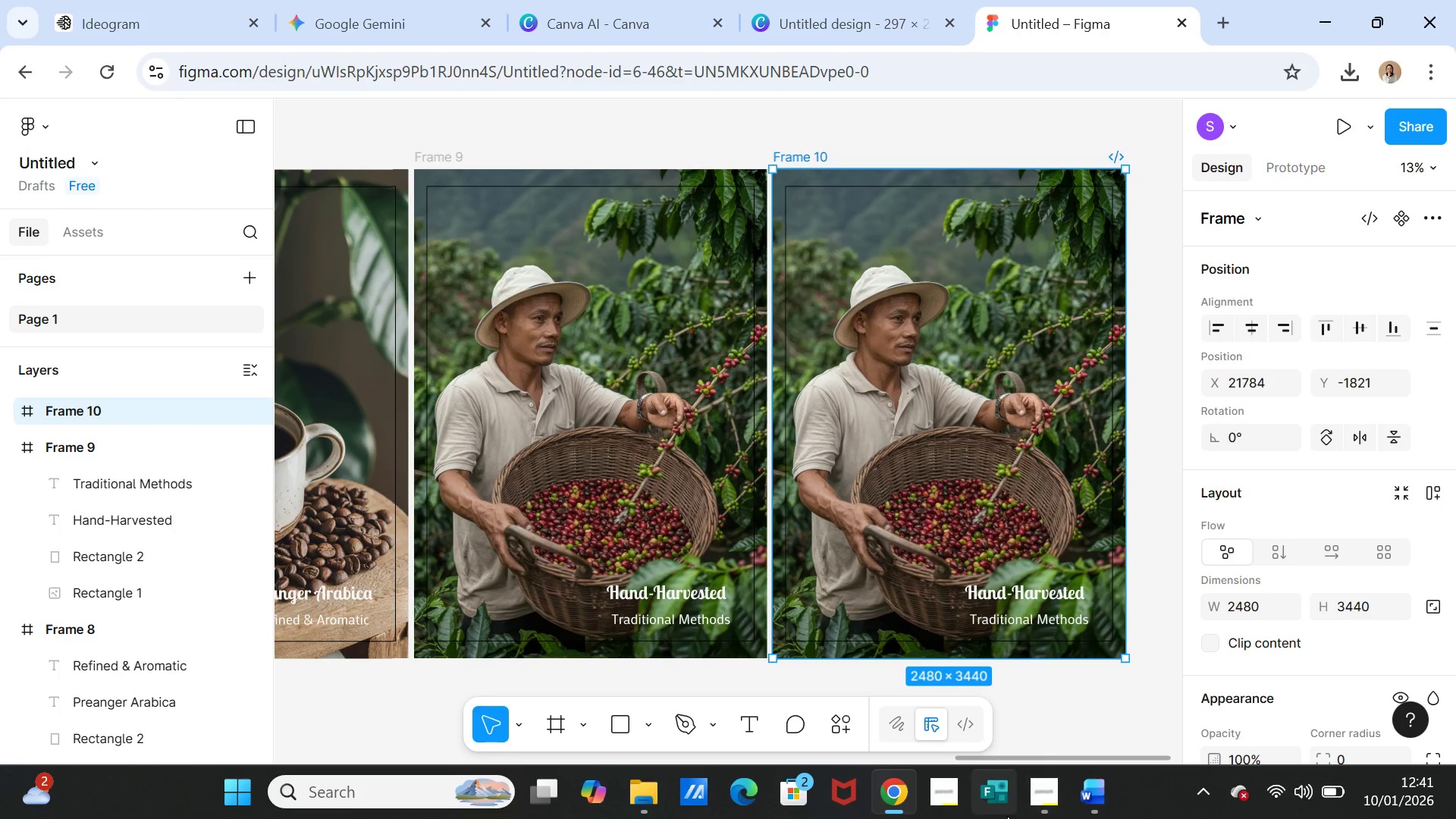 
left_click([1048, 801])